 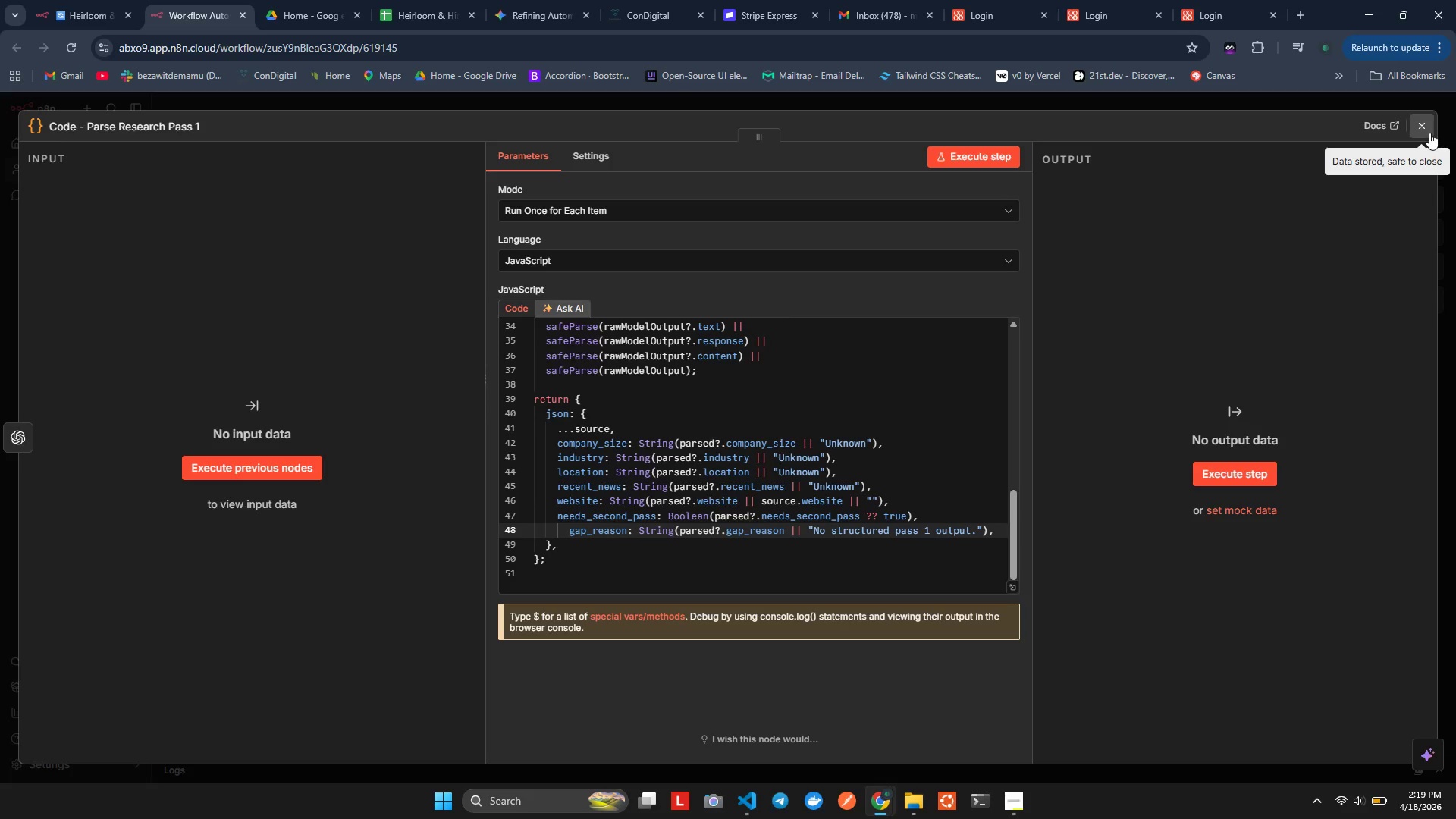 
key(Tab)
 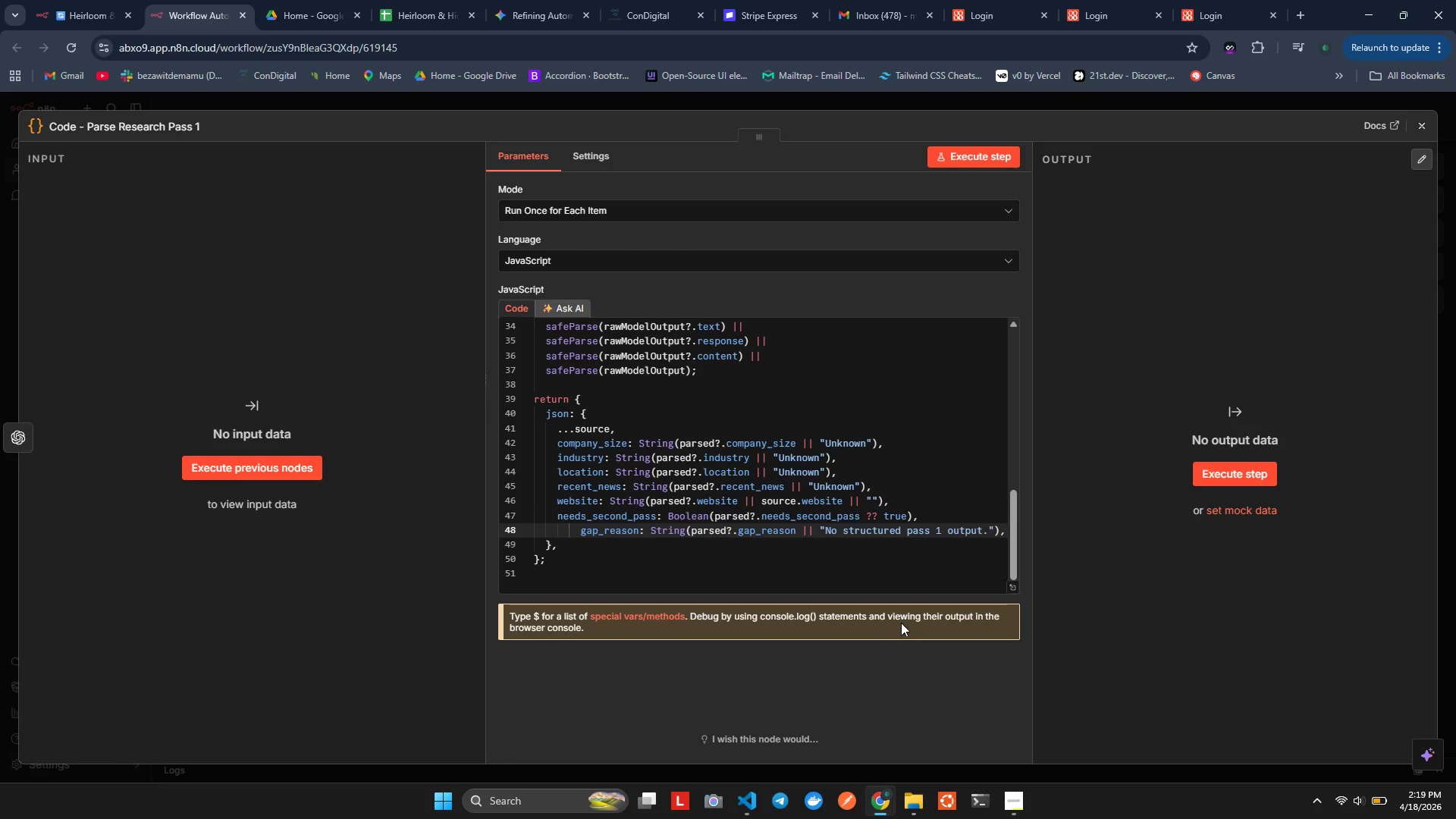 
key(Control+Z)
 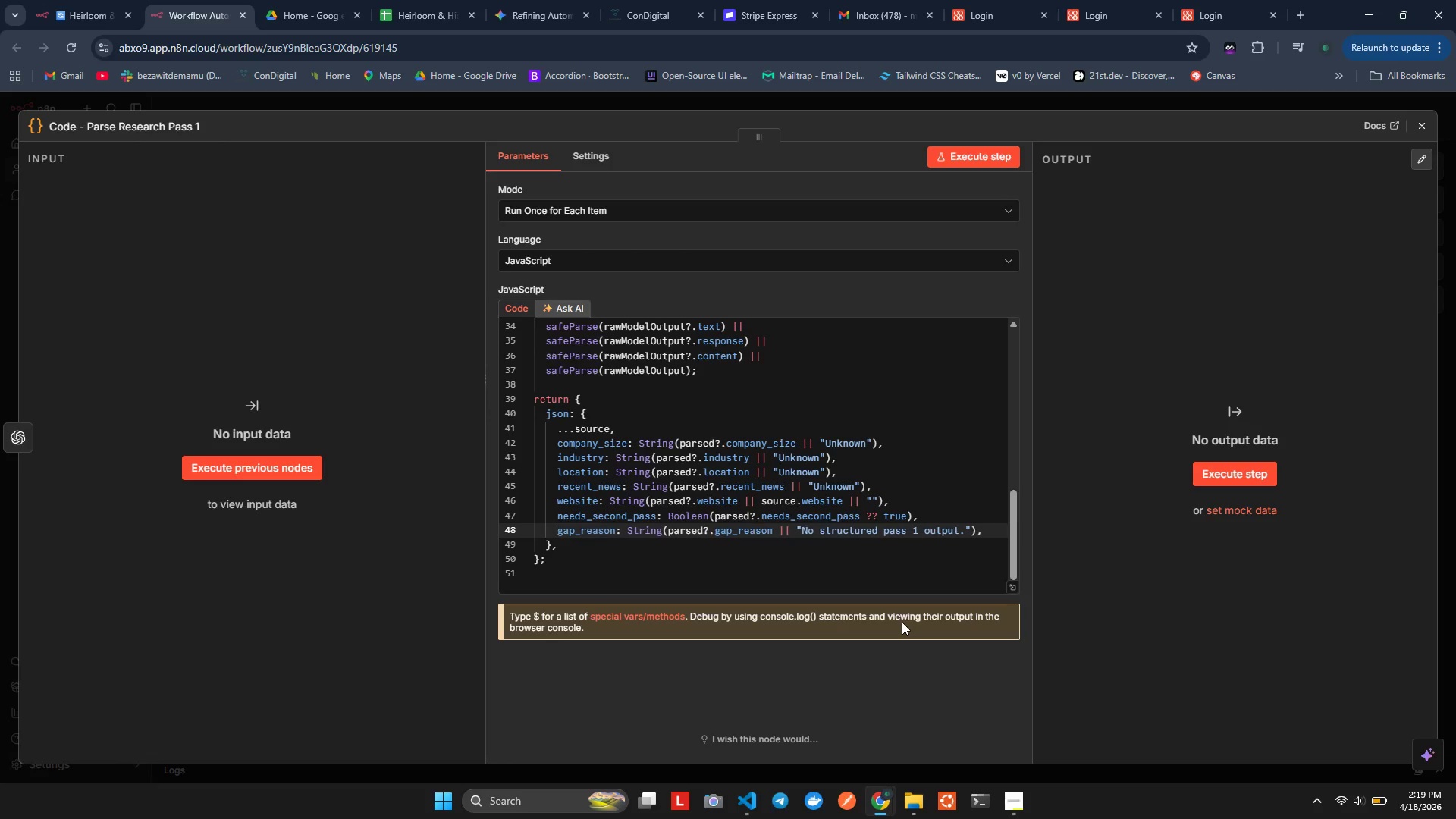 
key(Control+ControlLeft)
 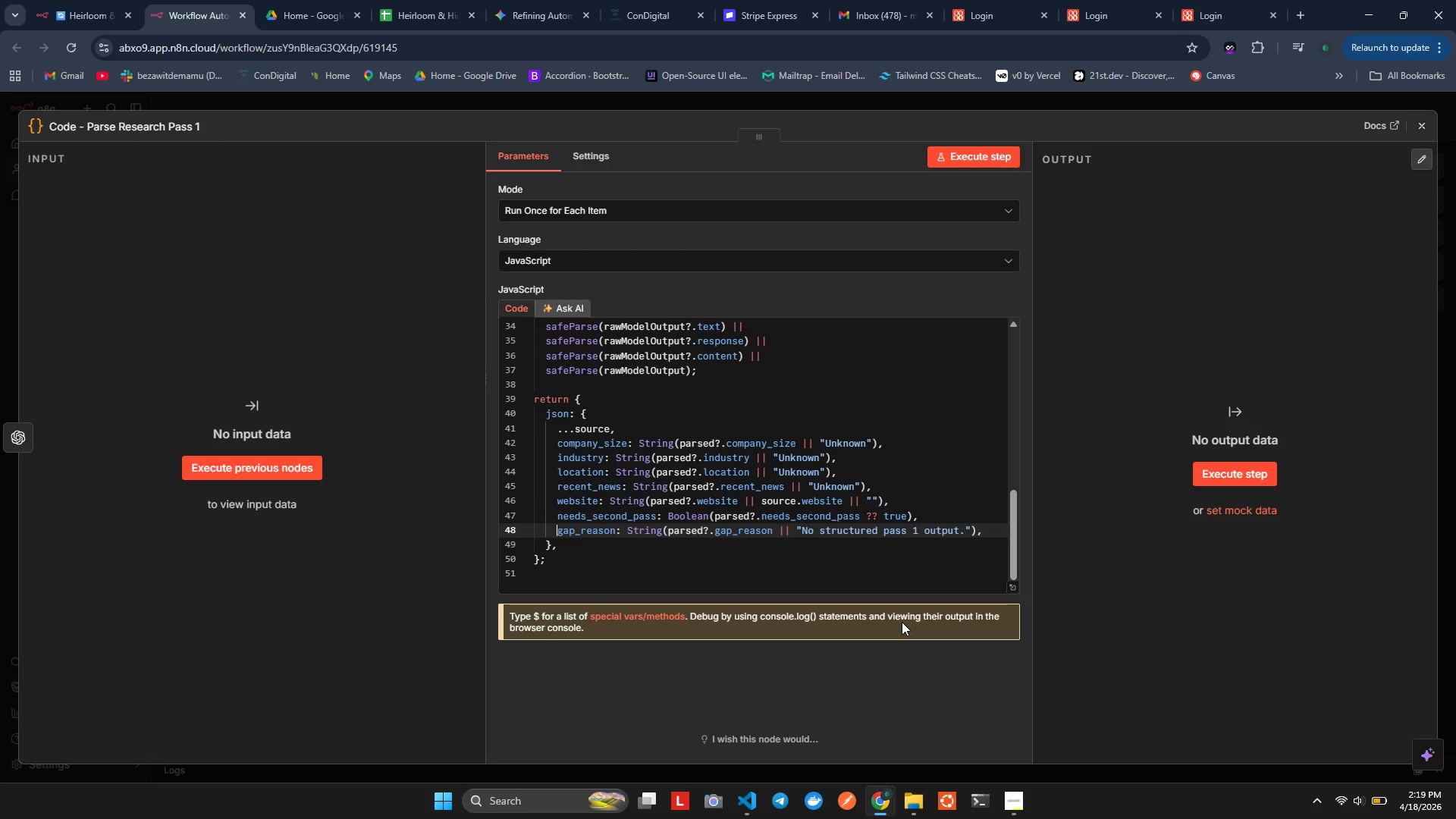 
key(Control+Z)
 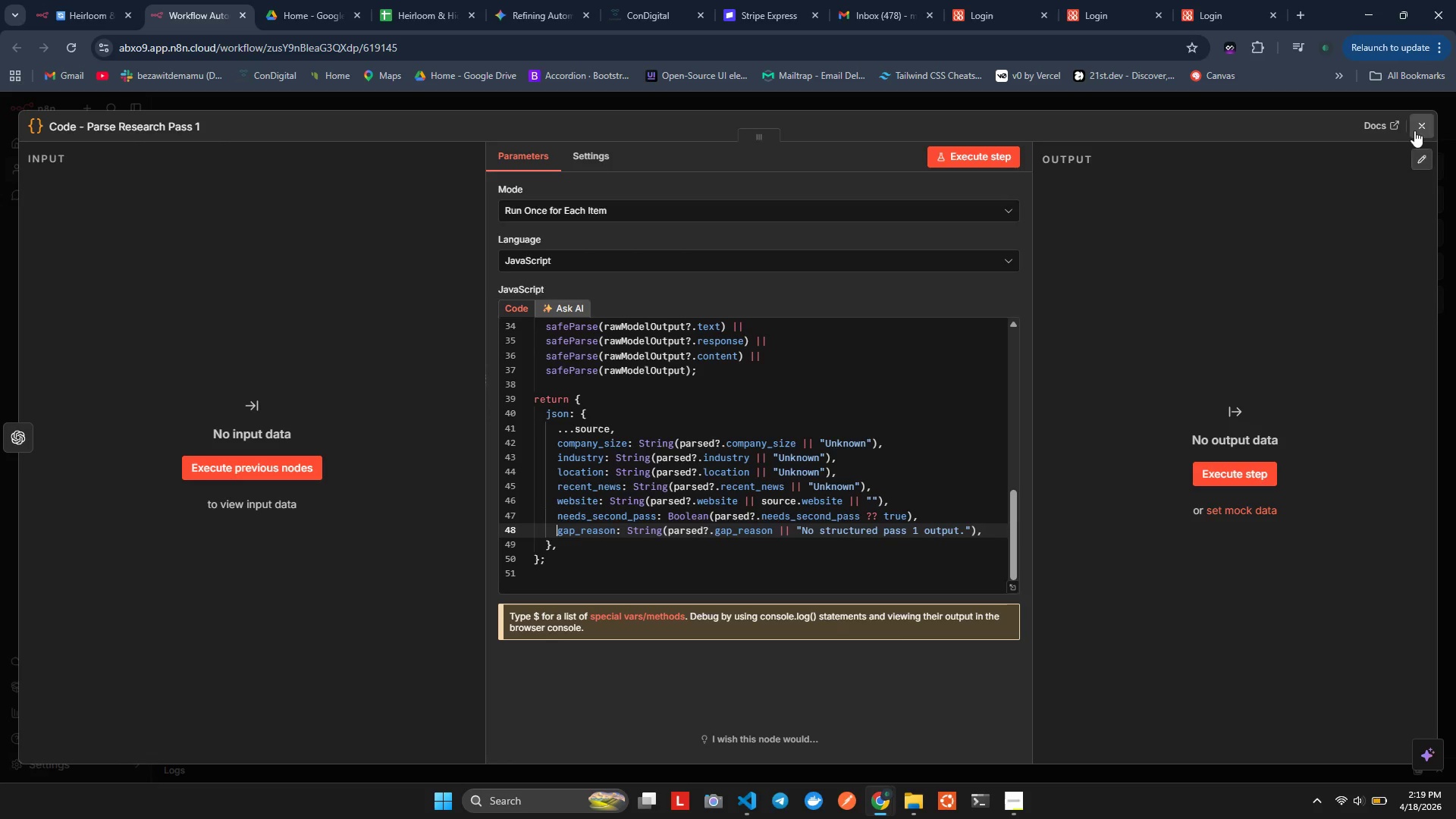 
left_click([1420, 127])
 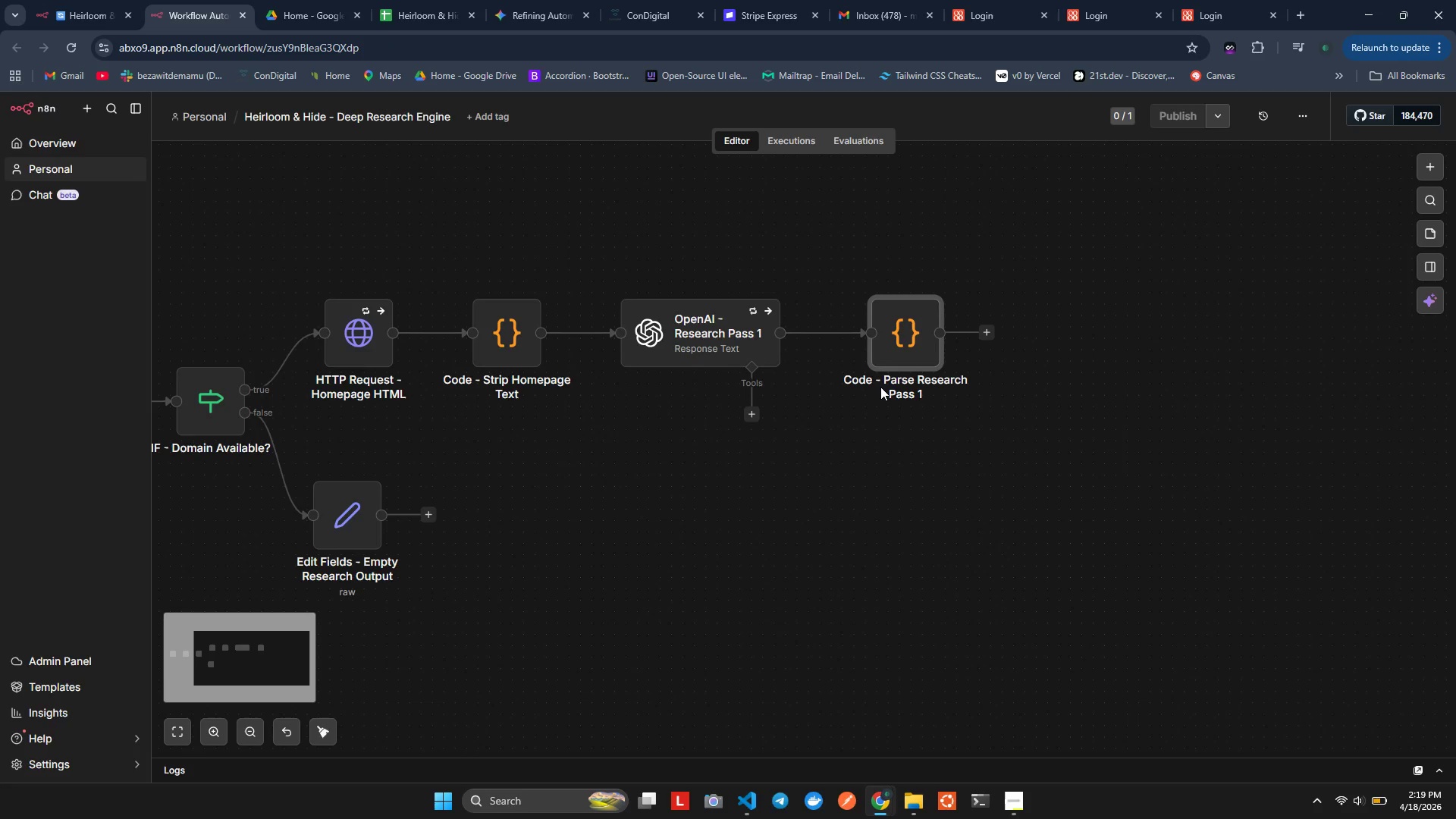 
wait(9.11)
 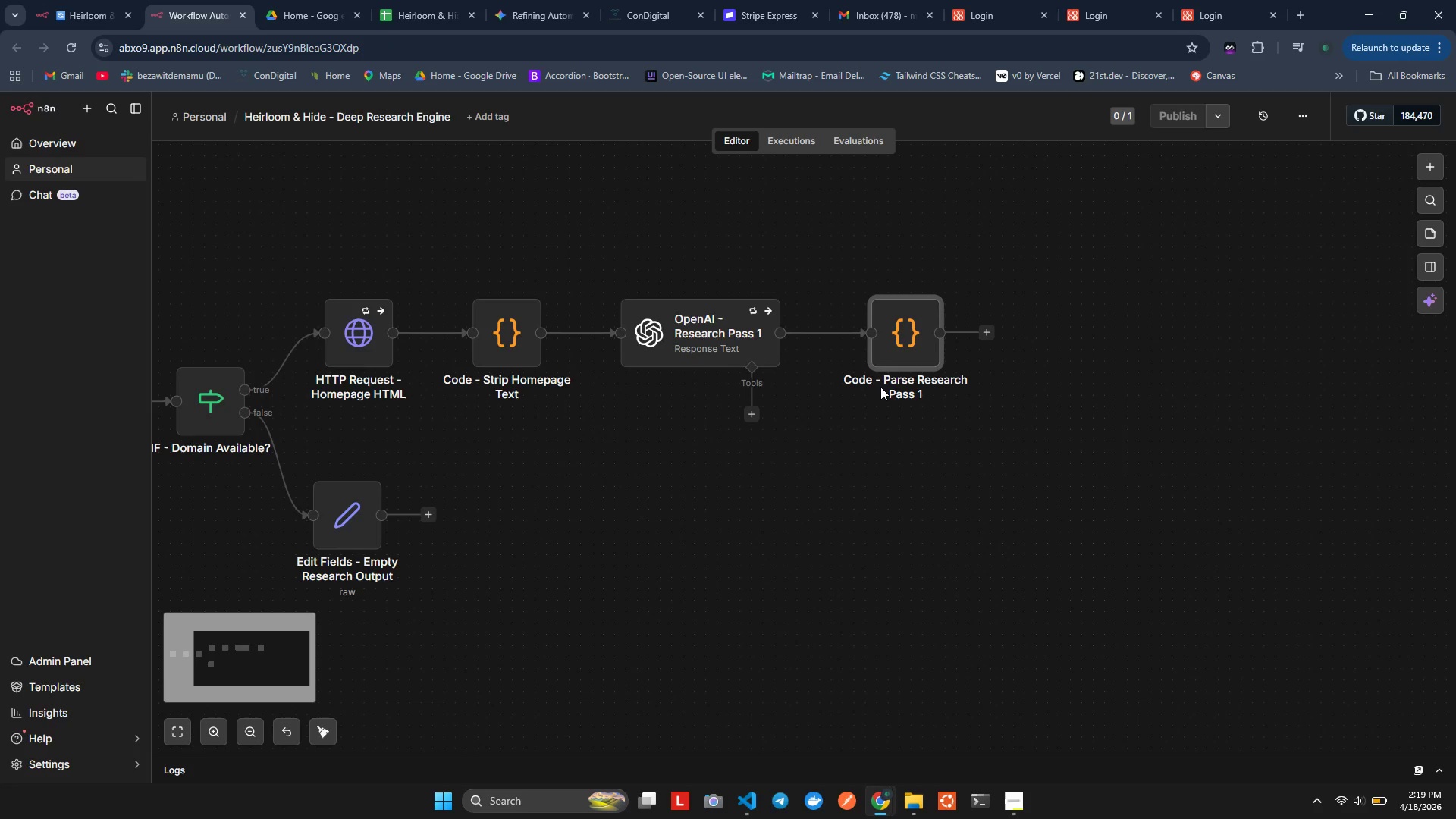 
left_click([993, 331])
 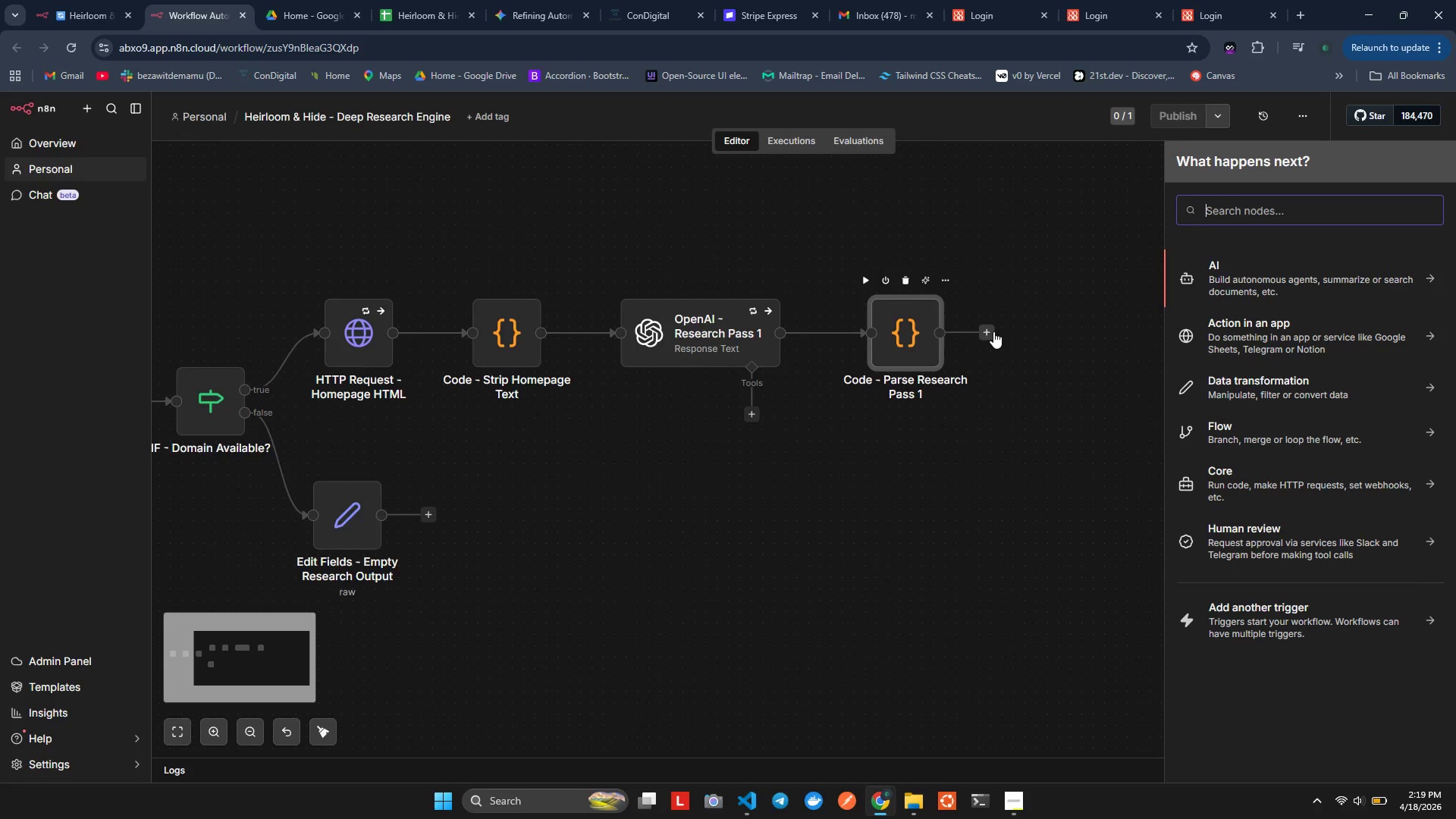 
scroll: coordinate [993, 331], scroll_direction: up, amount: 64.0
 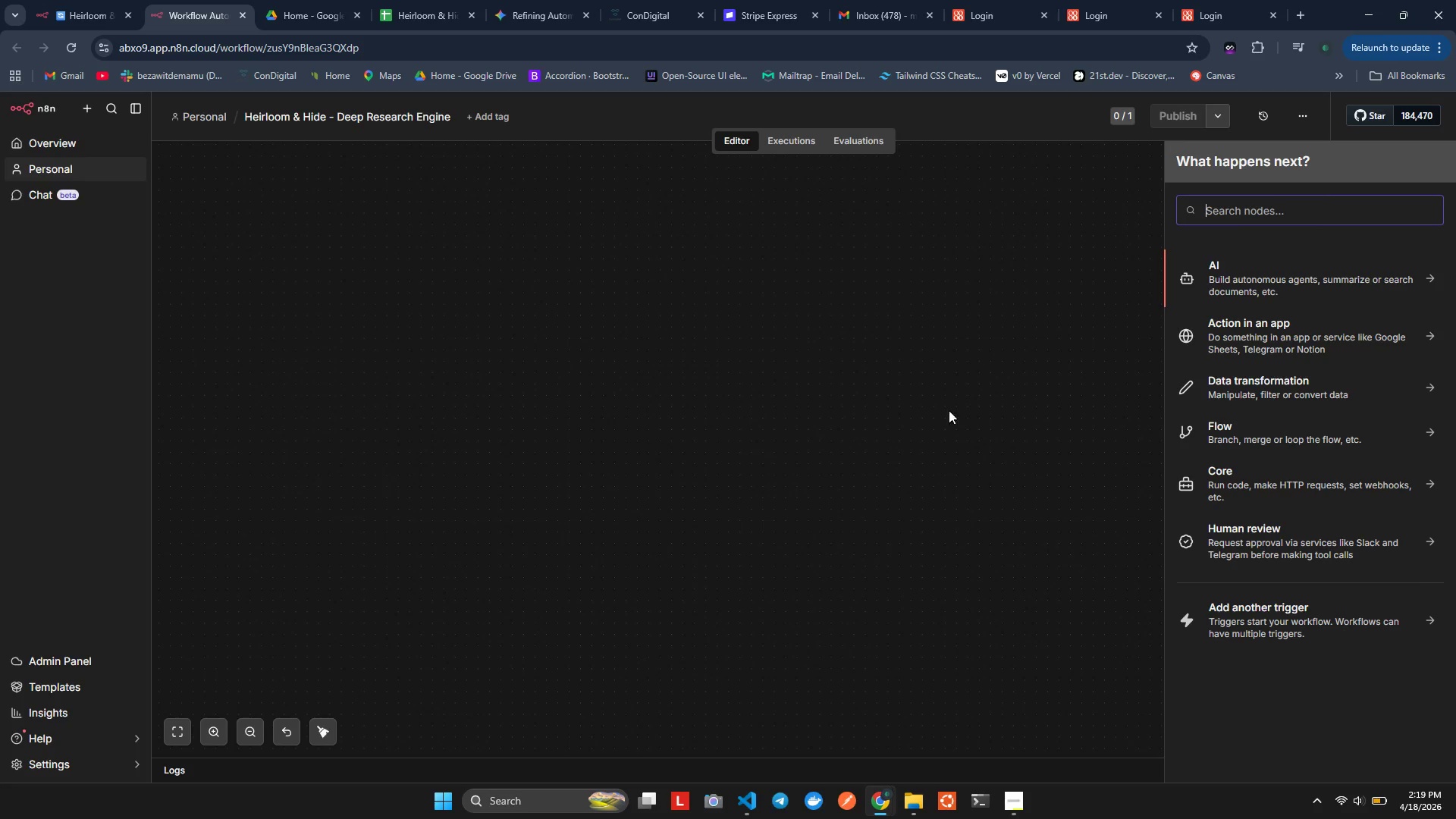 
hold_key(key=ControlLeft, duration=0.69)
scroll: coordinate [743, 485], scroll_direction: up, amount: 5.0
 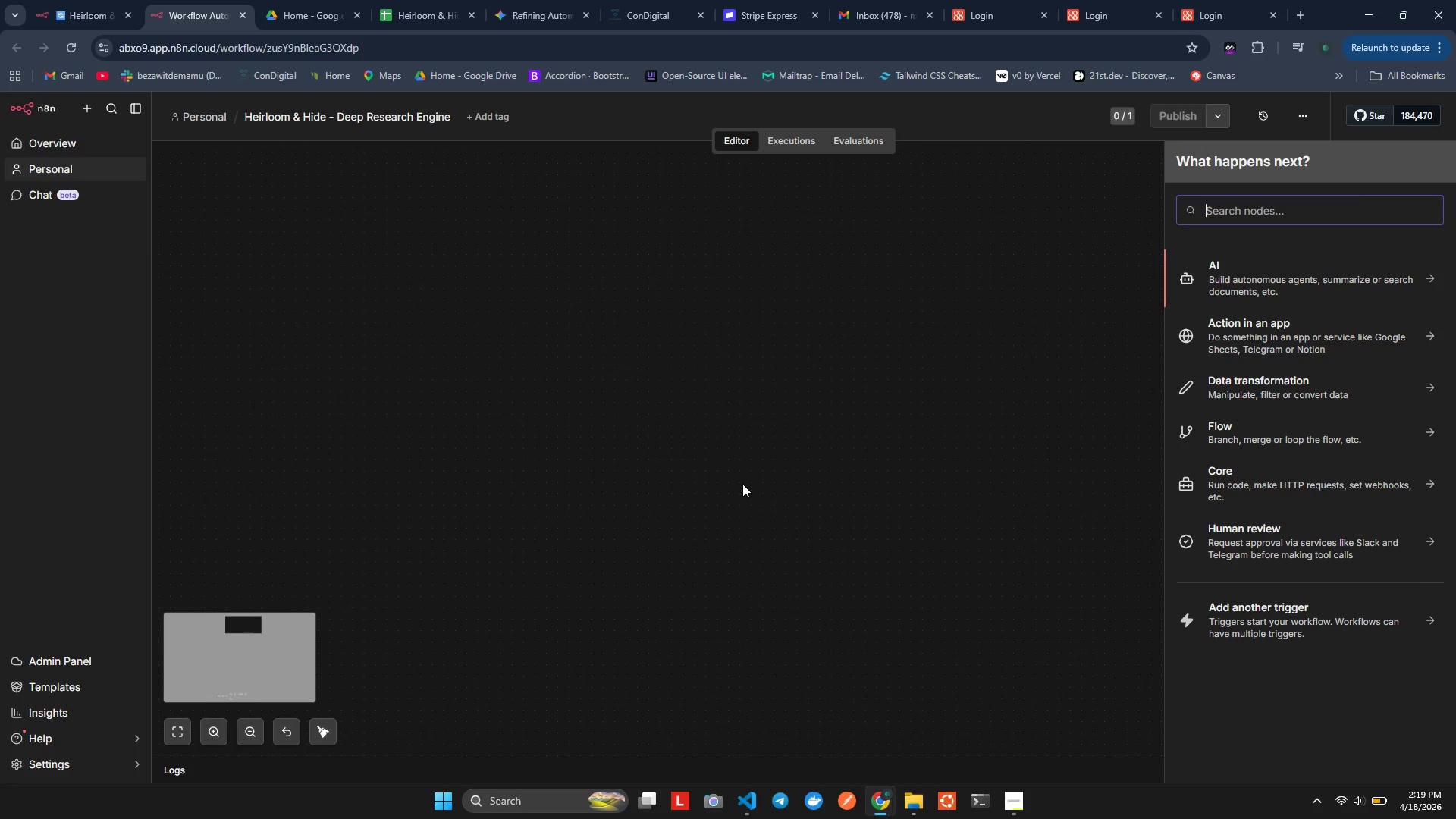 
hold_key(key=ShiftLeft, duration=0.61)
scroll: coordinate [558, 655], scroll_direction: down, amount: 75.0
 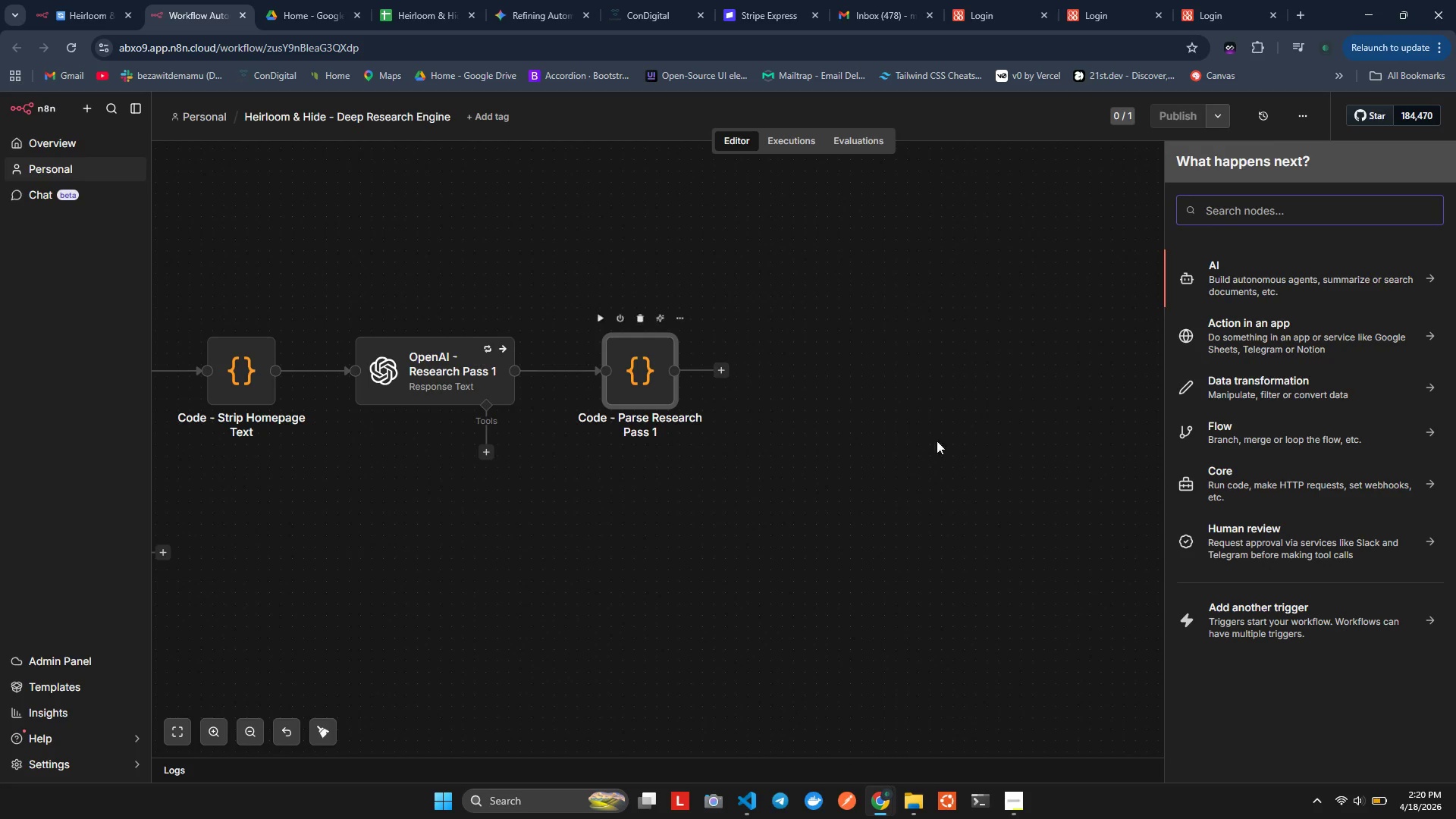 
left_click([1247, 207])
 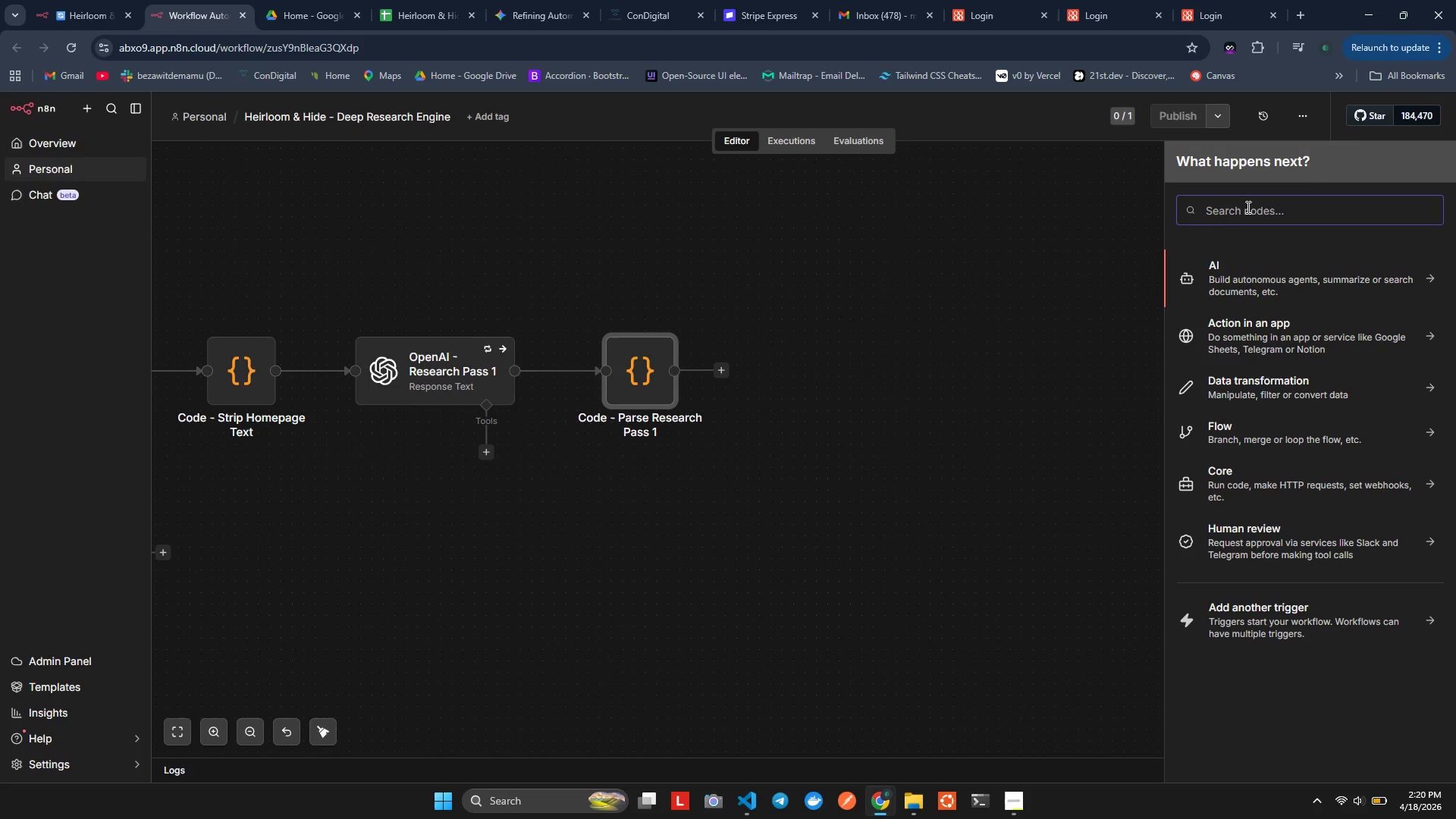 
type(if)
 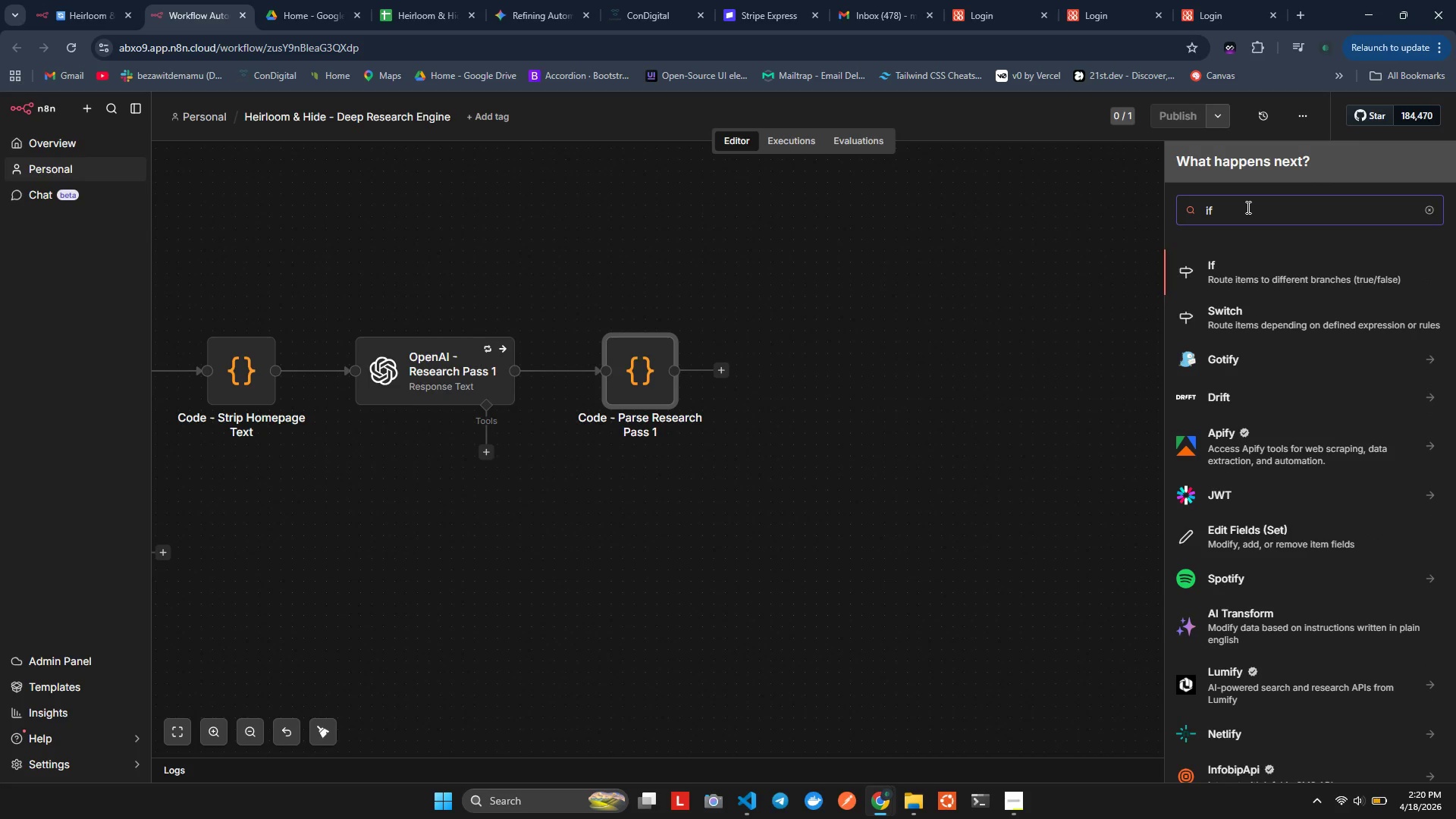 
key(Enter)
 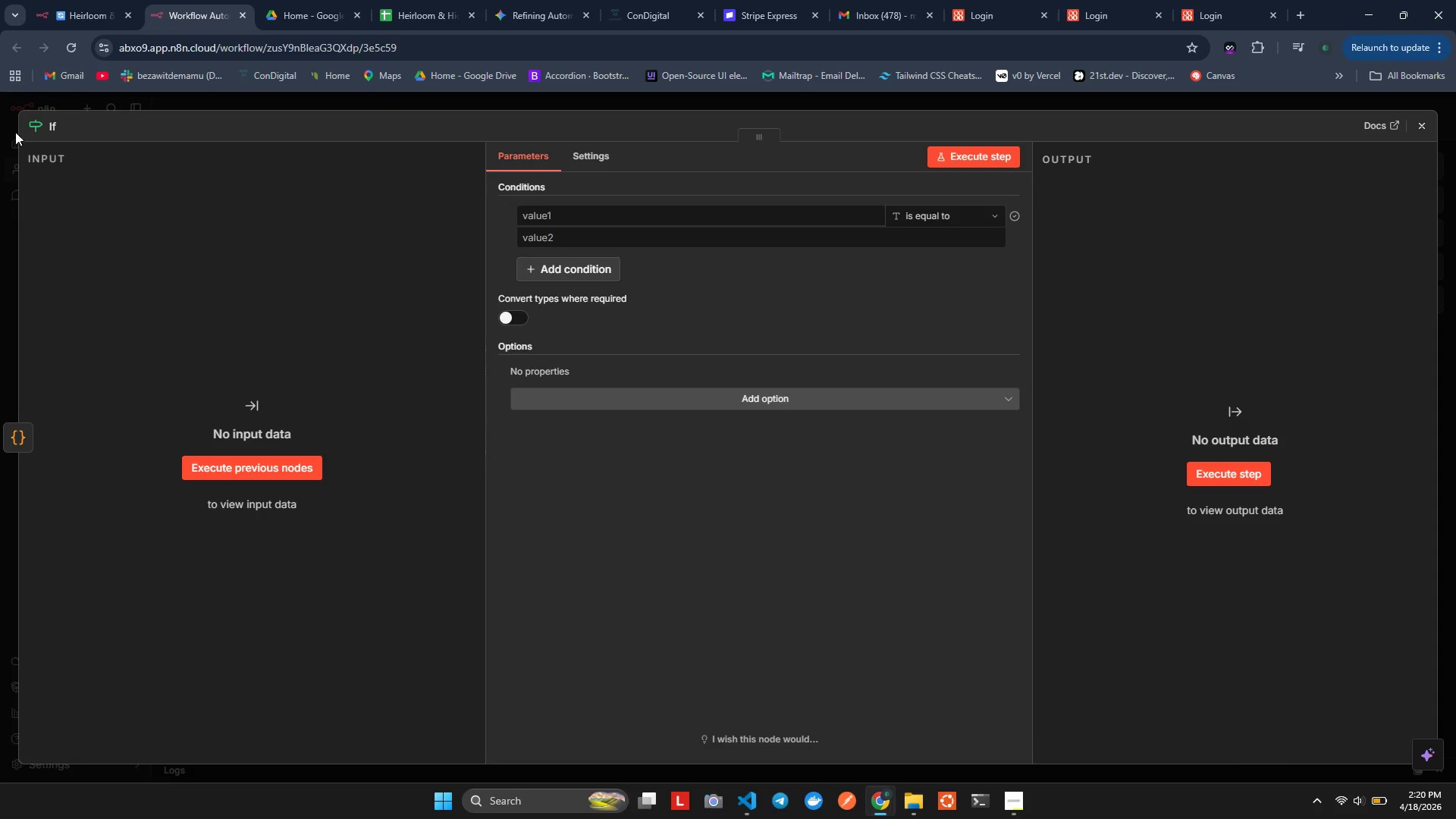 
left_click([49, 127])
 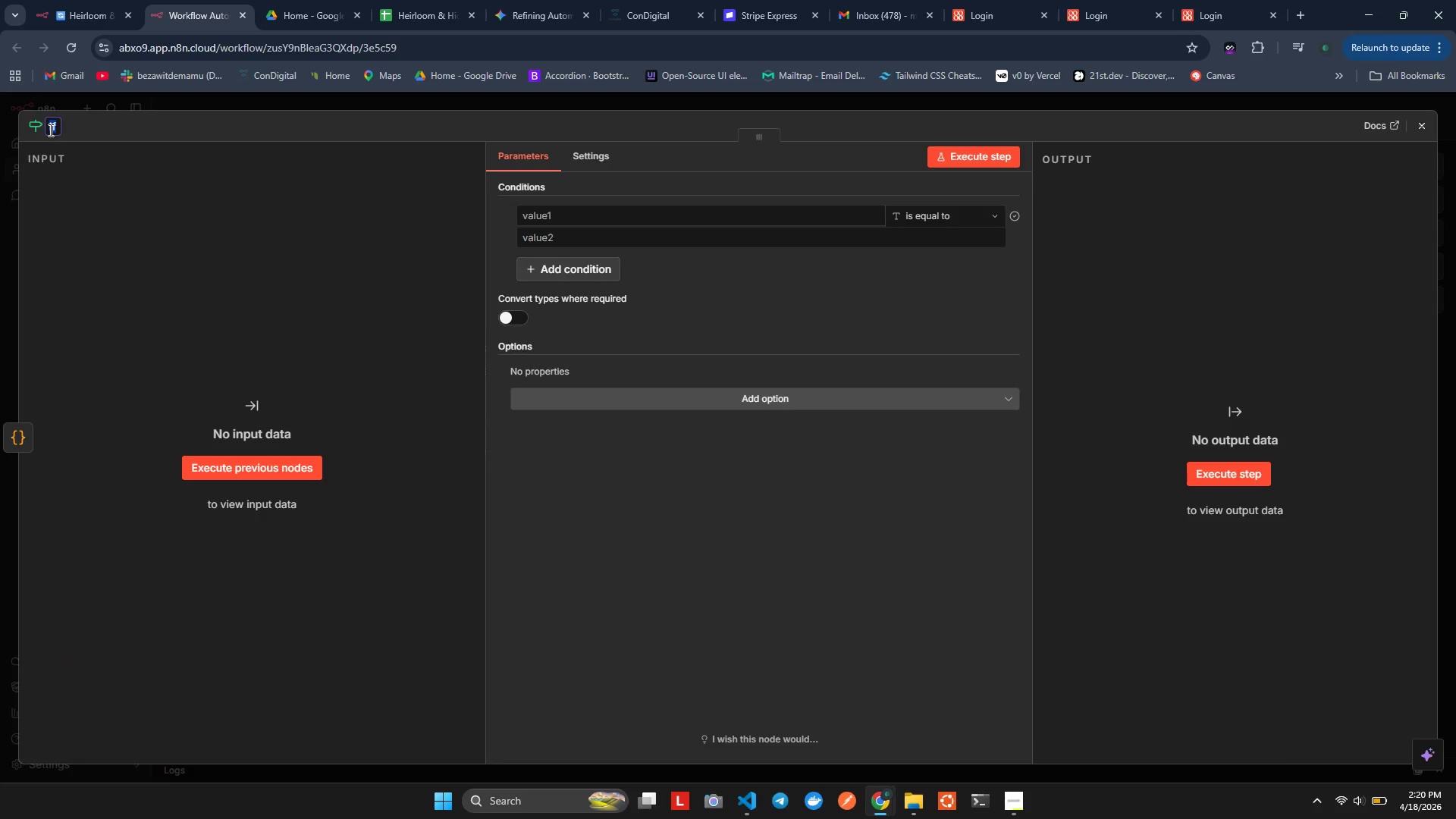 
type(IF - )
 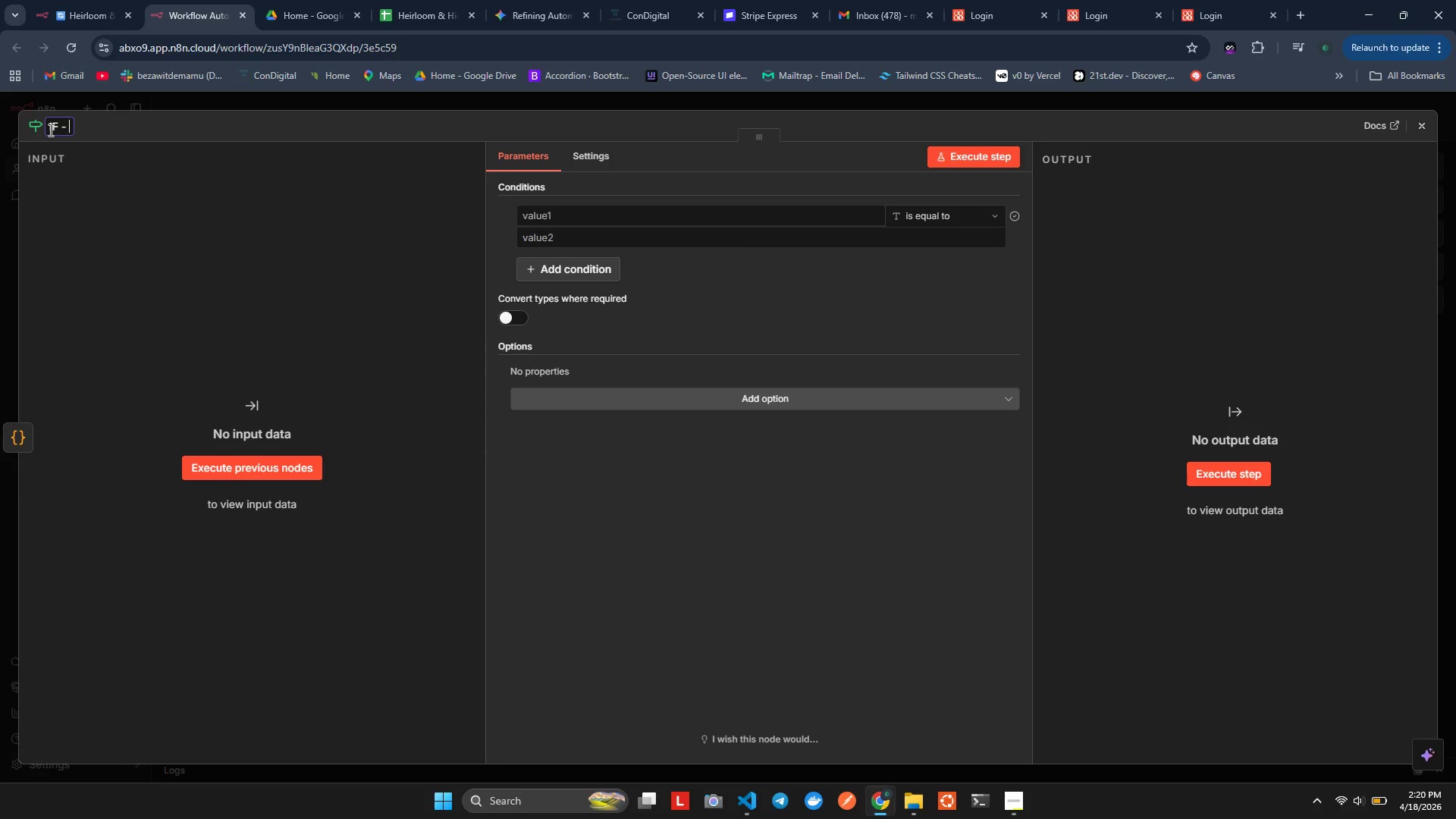 
type(Needs )
 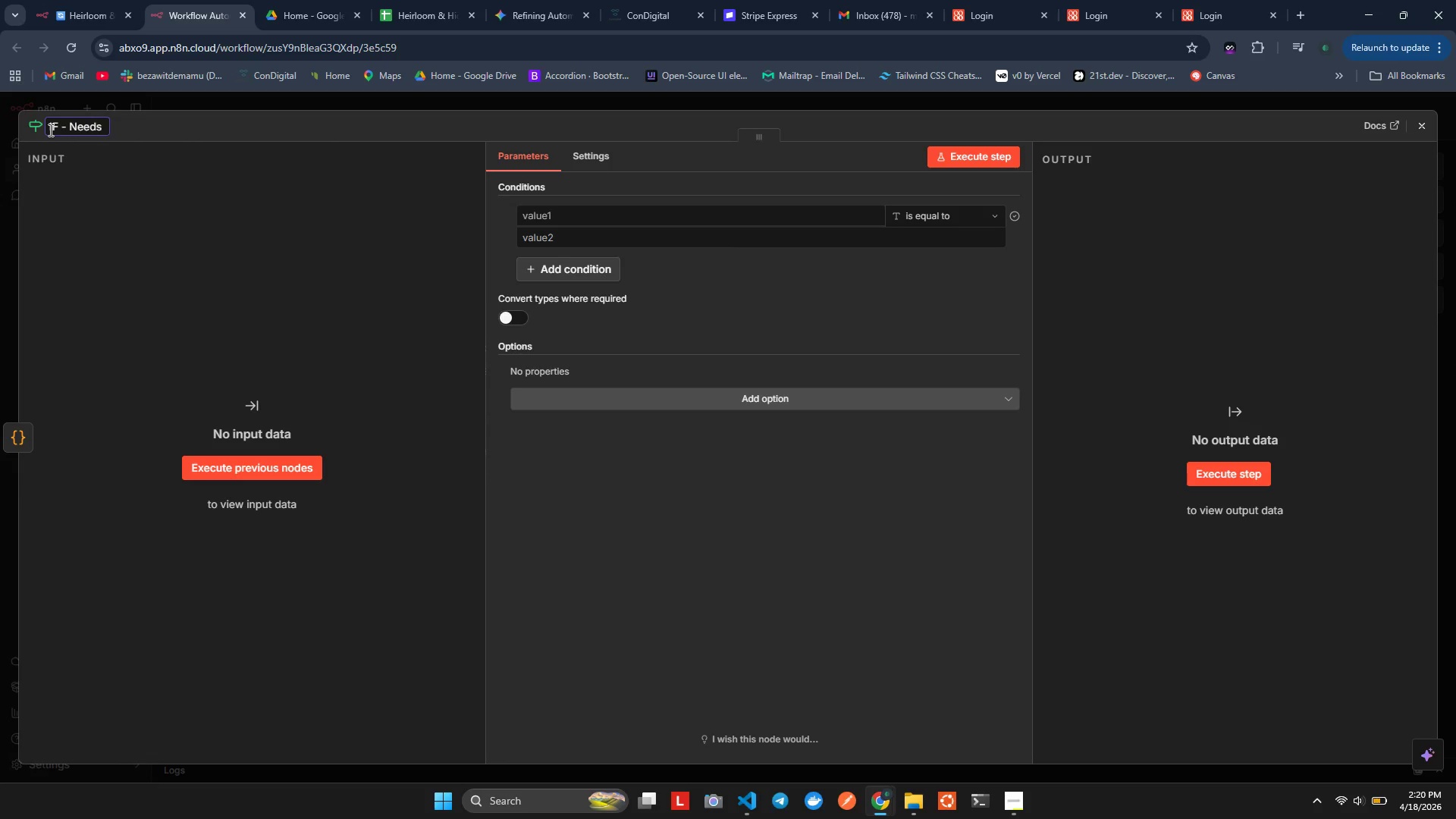 
hold_key(key=ShiftLeft, duration=5.84)
 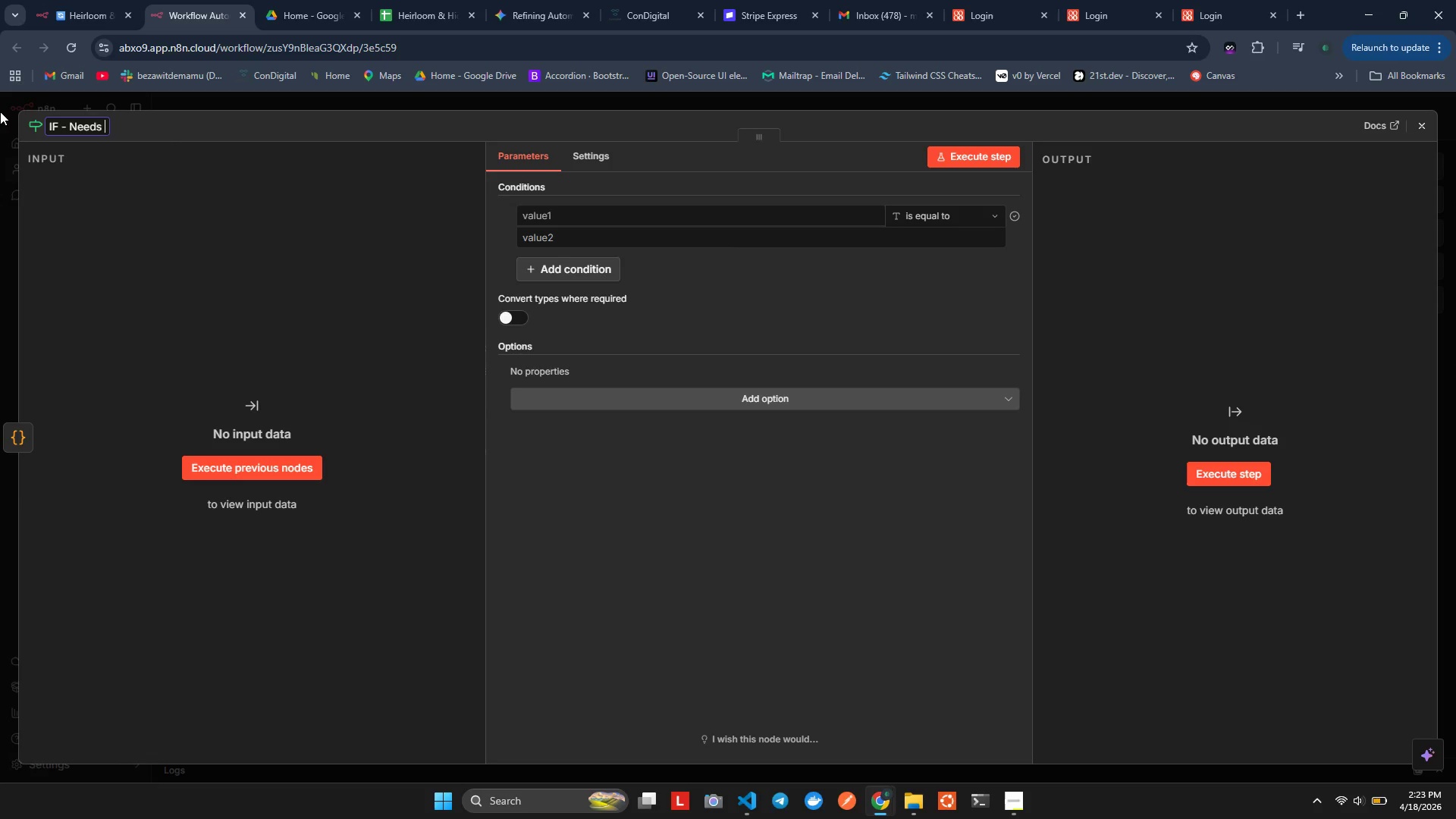 
wait(209.19)
 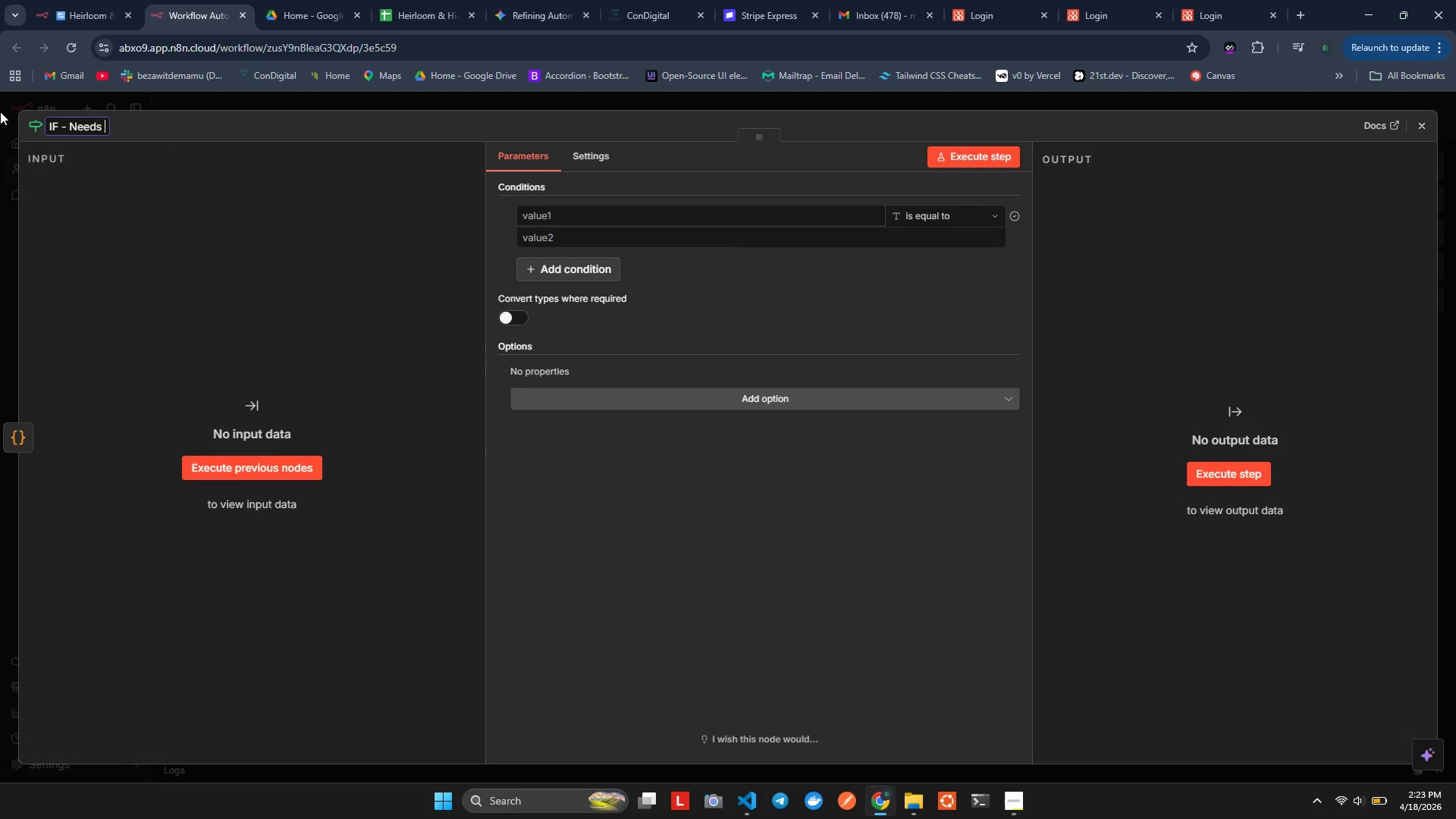 
left_click([347, 154])
 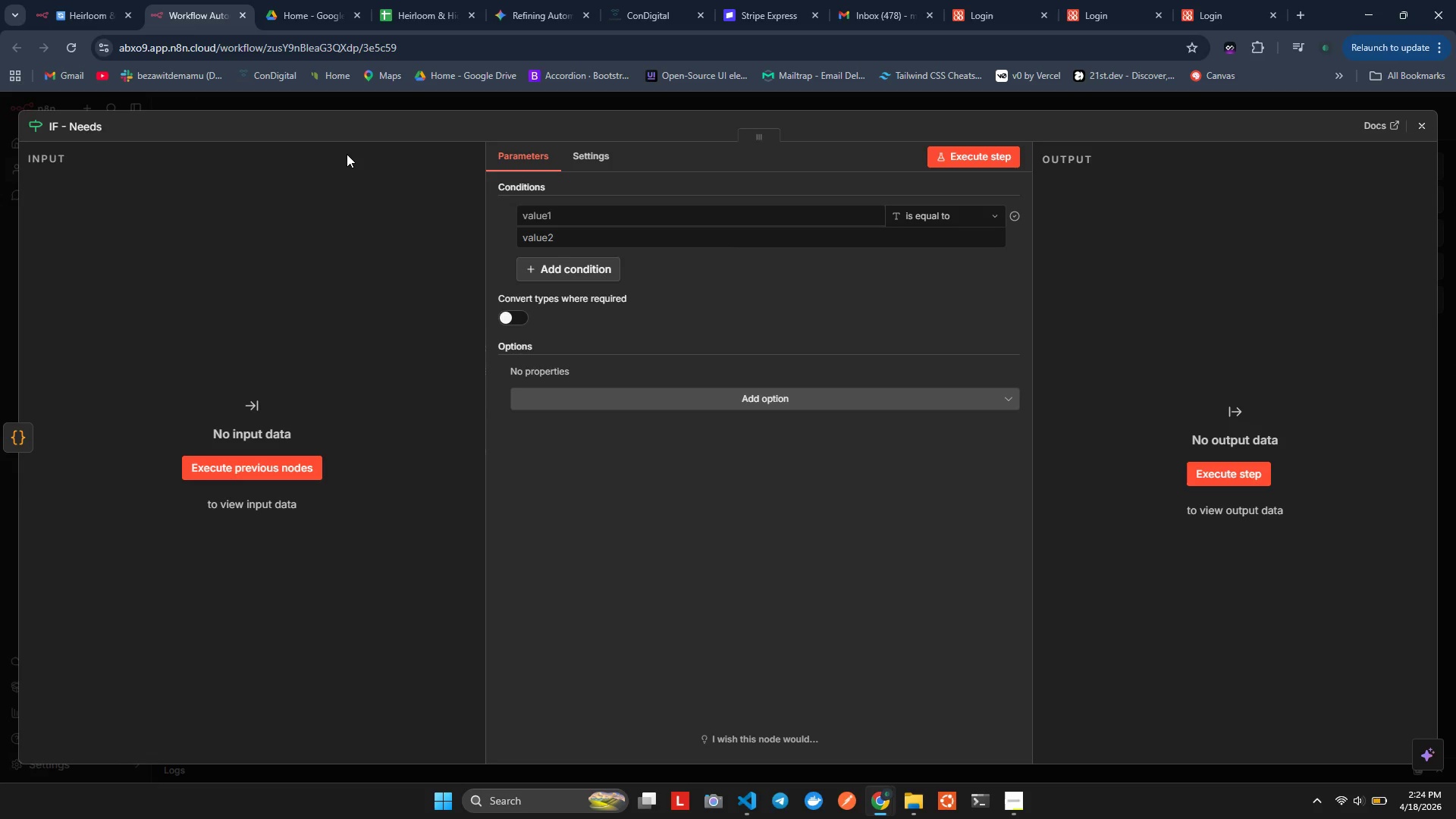 
key(ArrowDown)
 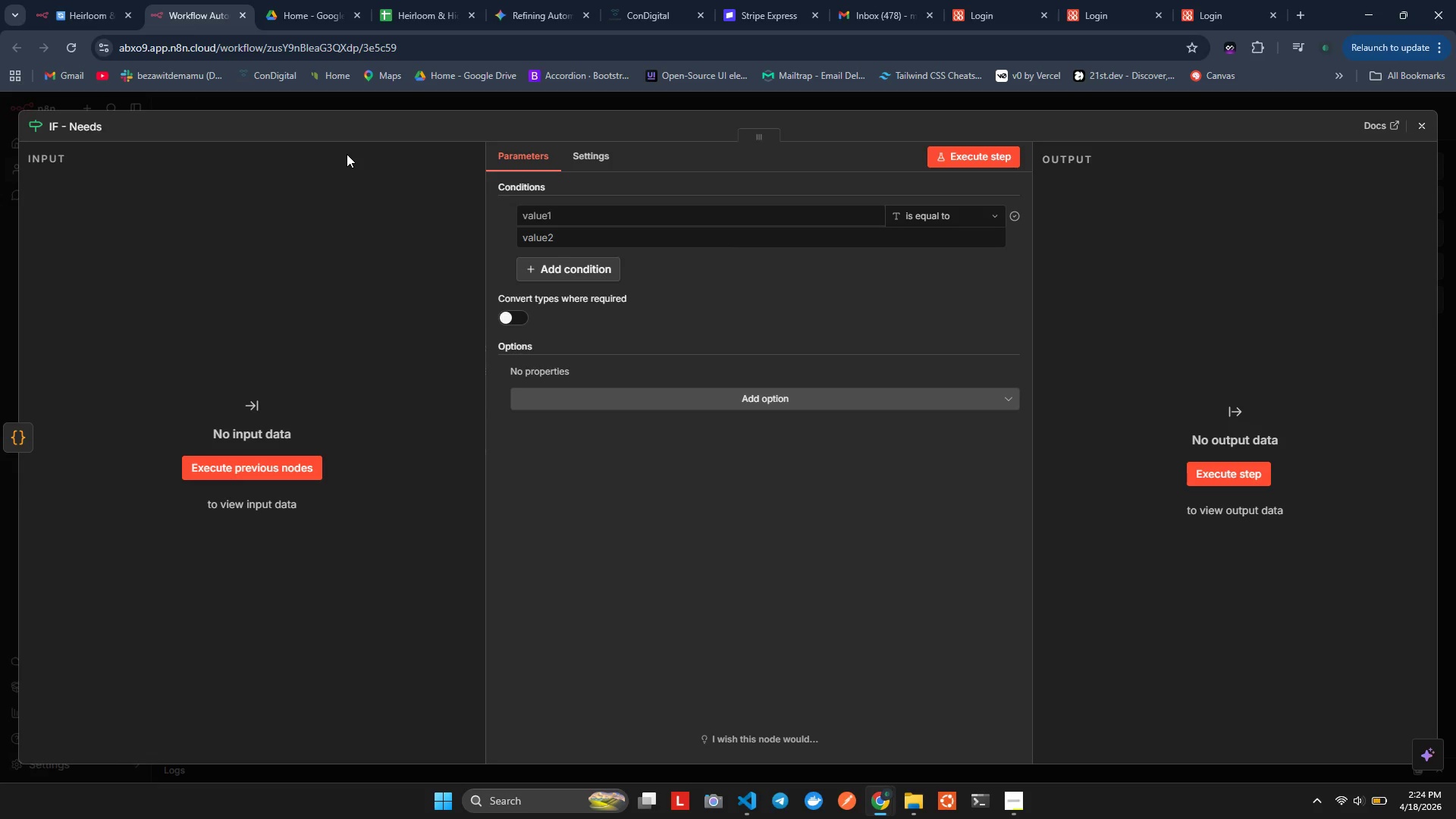 
key(ArrowDown)
 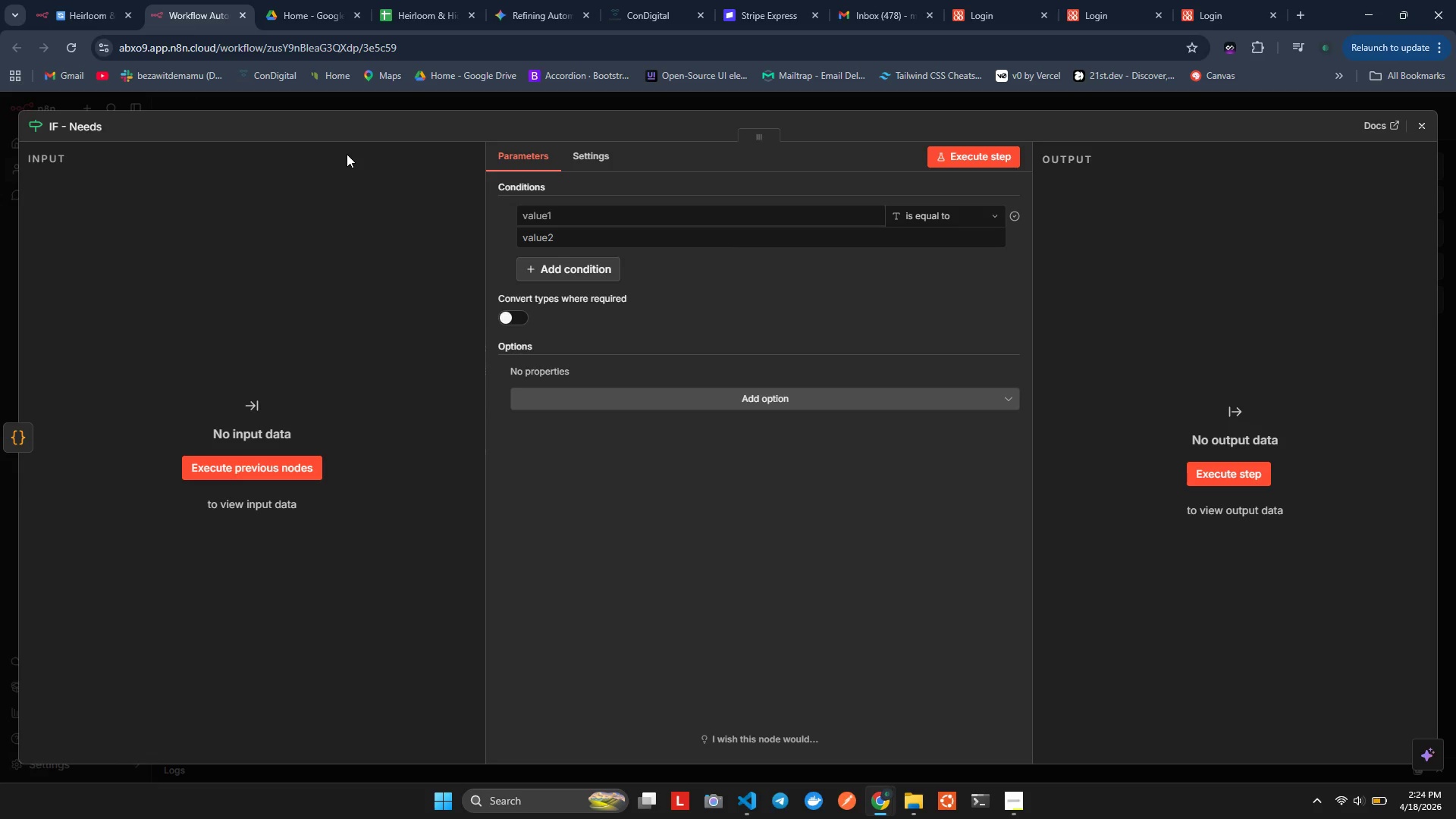 
key(ArrowDown)
 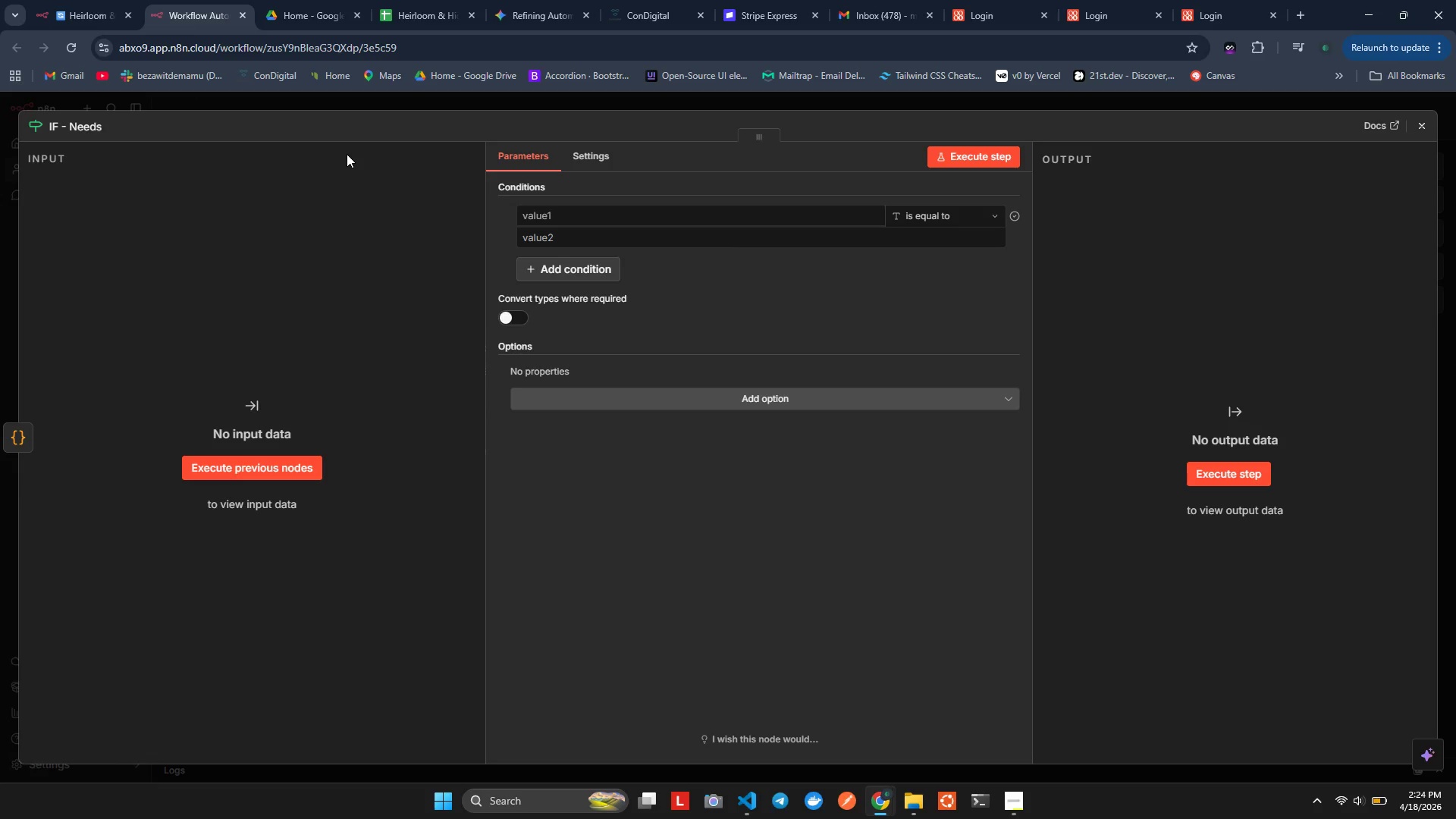 
key(ArrowDown)
 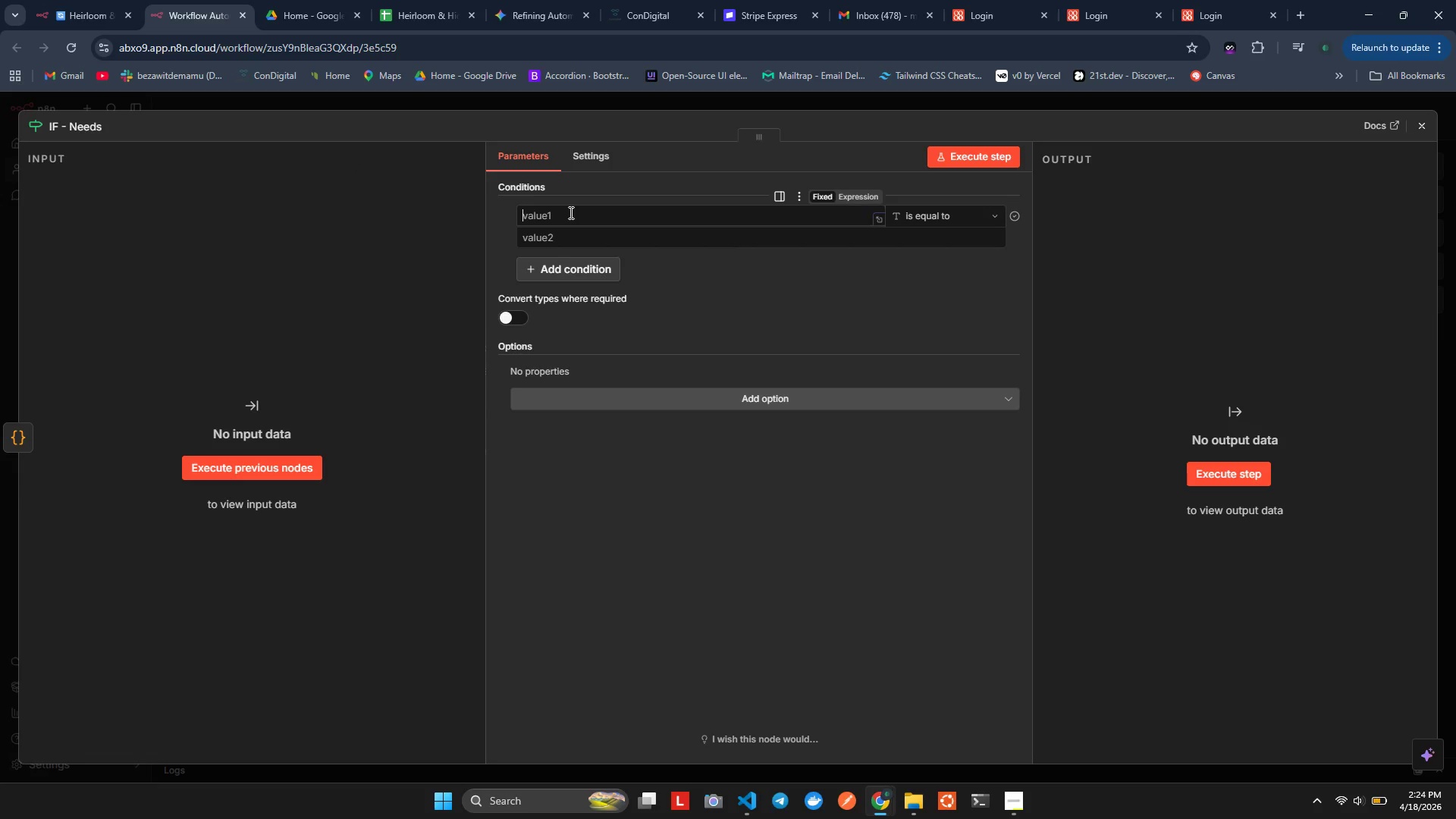 
left_click([570, 212])
 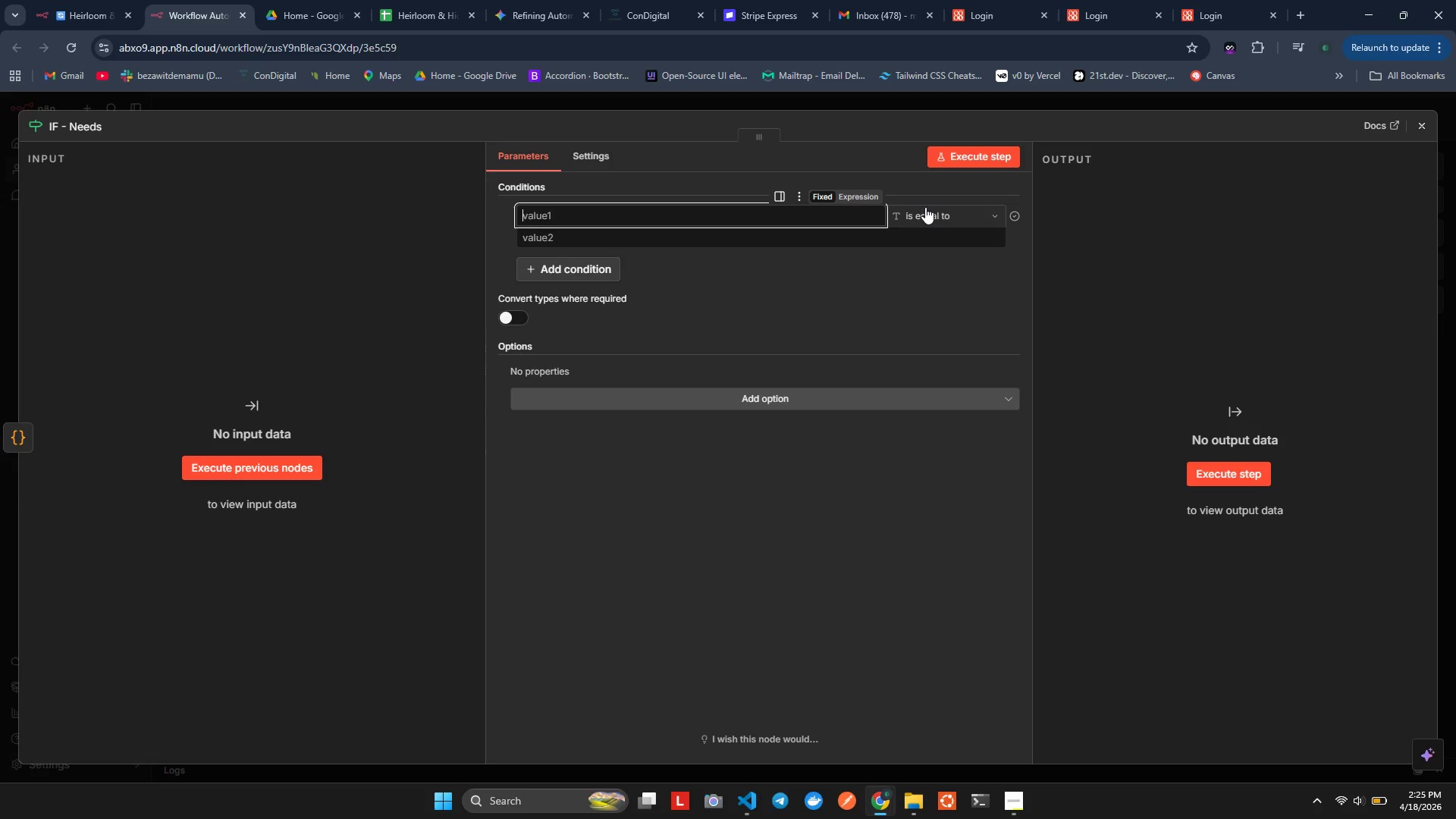 
wait(80.25)
 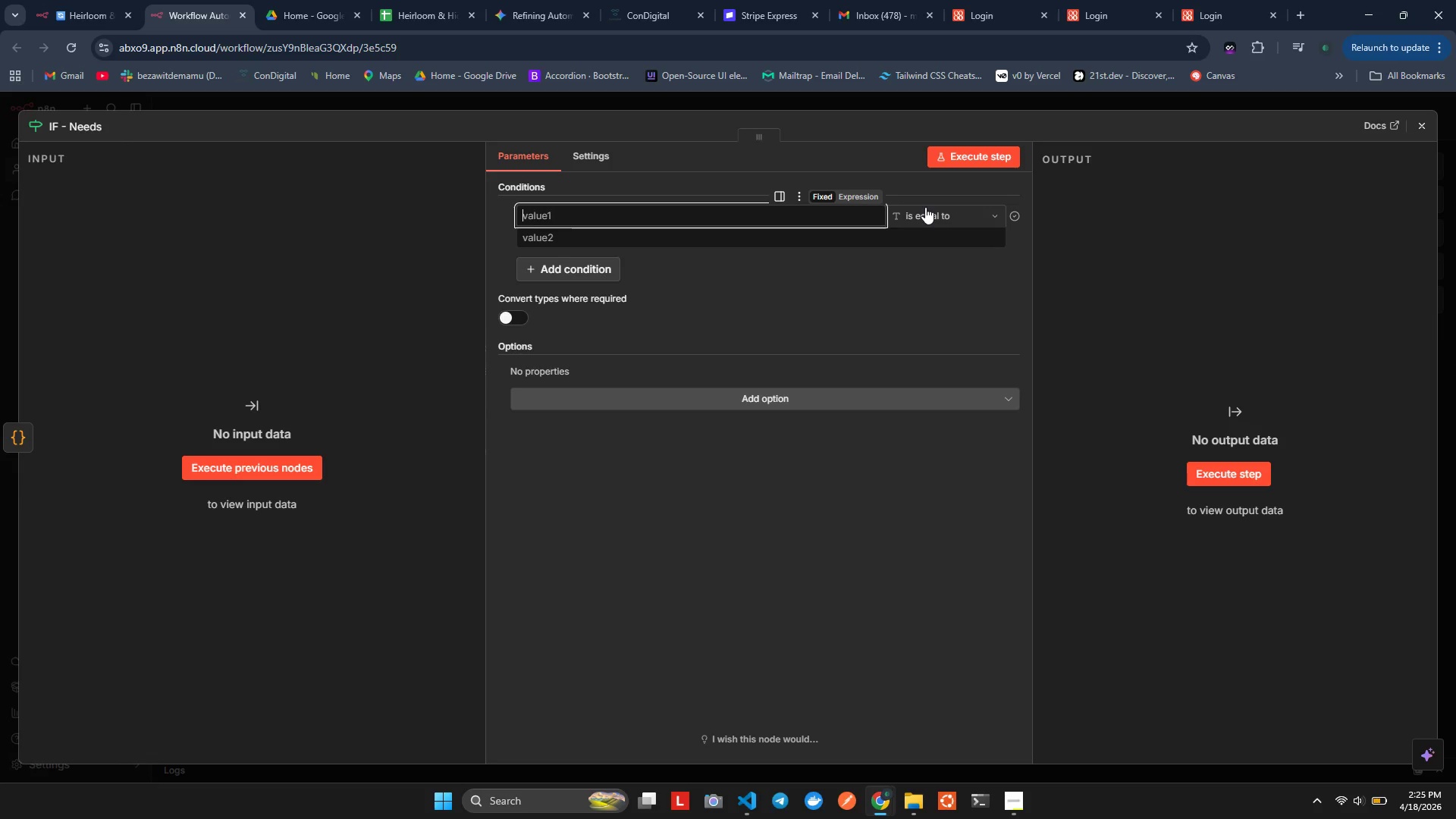 
key(Alt+Tab)
 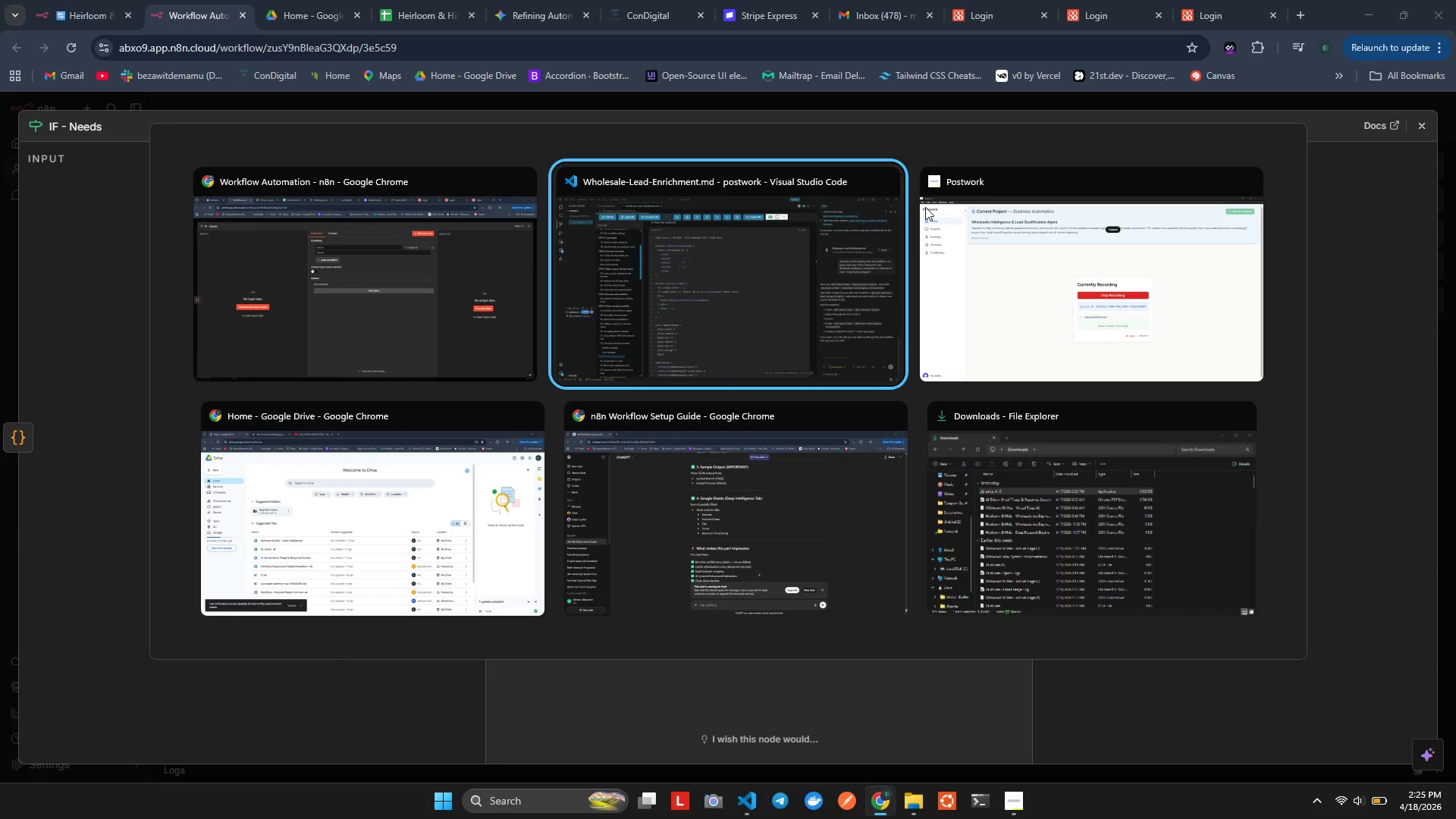 
key(Alt+ArrowRight)